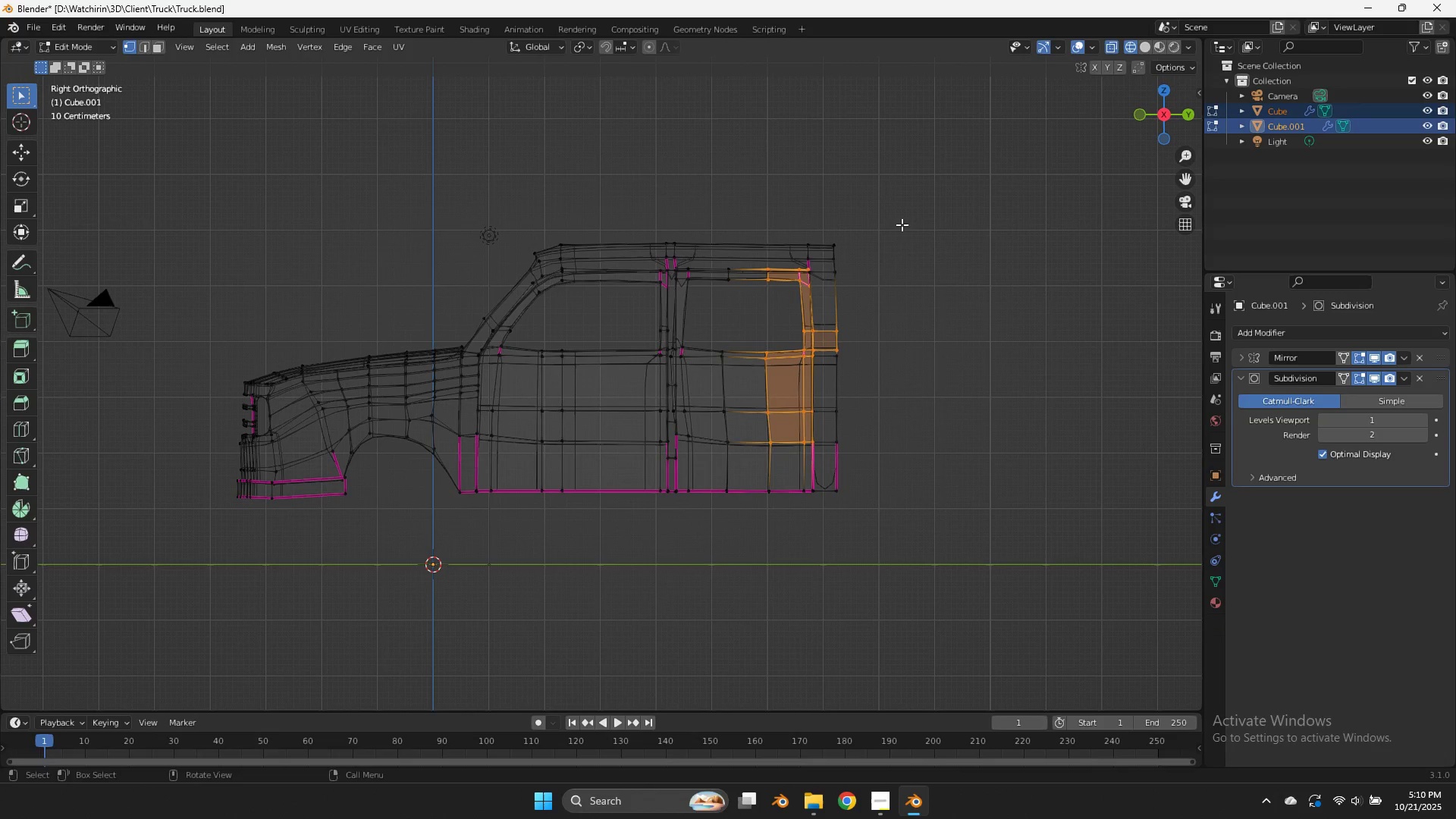 
key(Tab)
type(gy)
 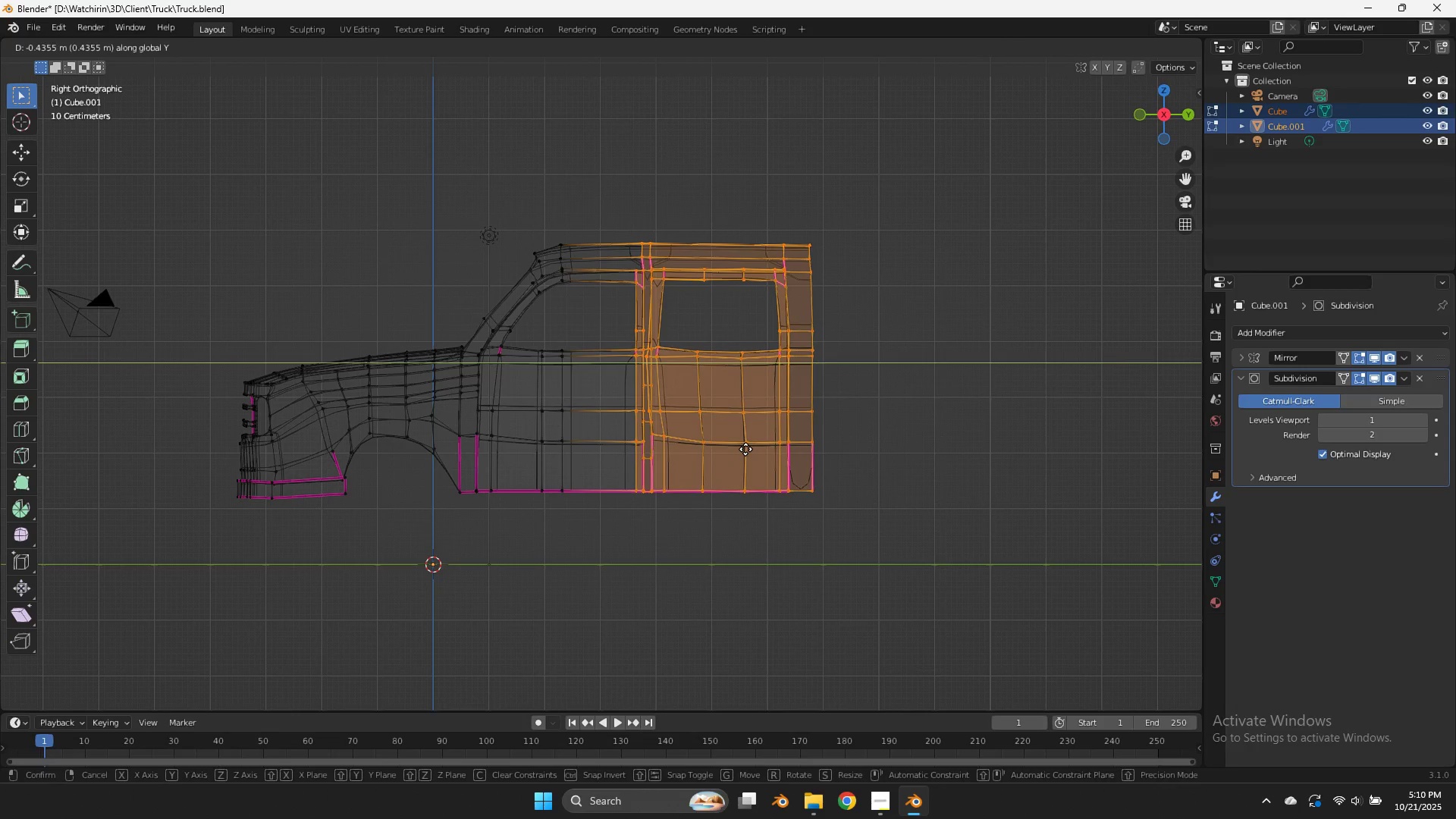 
left_click_drag(start_coordinate=[956, 167], to_coordinate=[589, 558])
 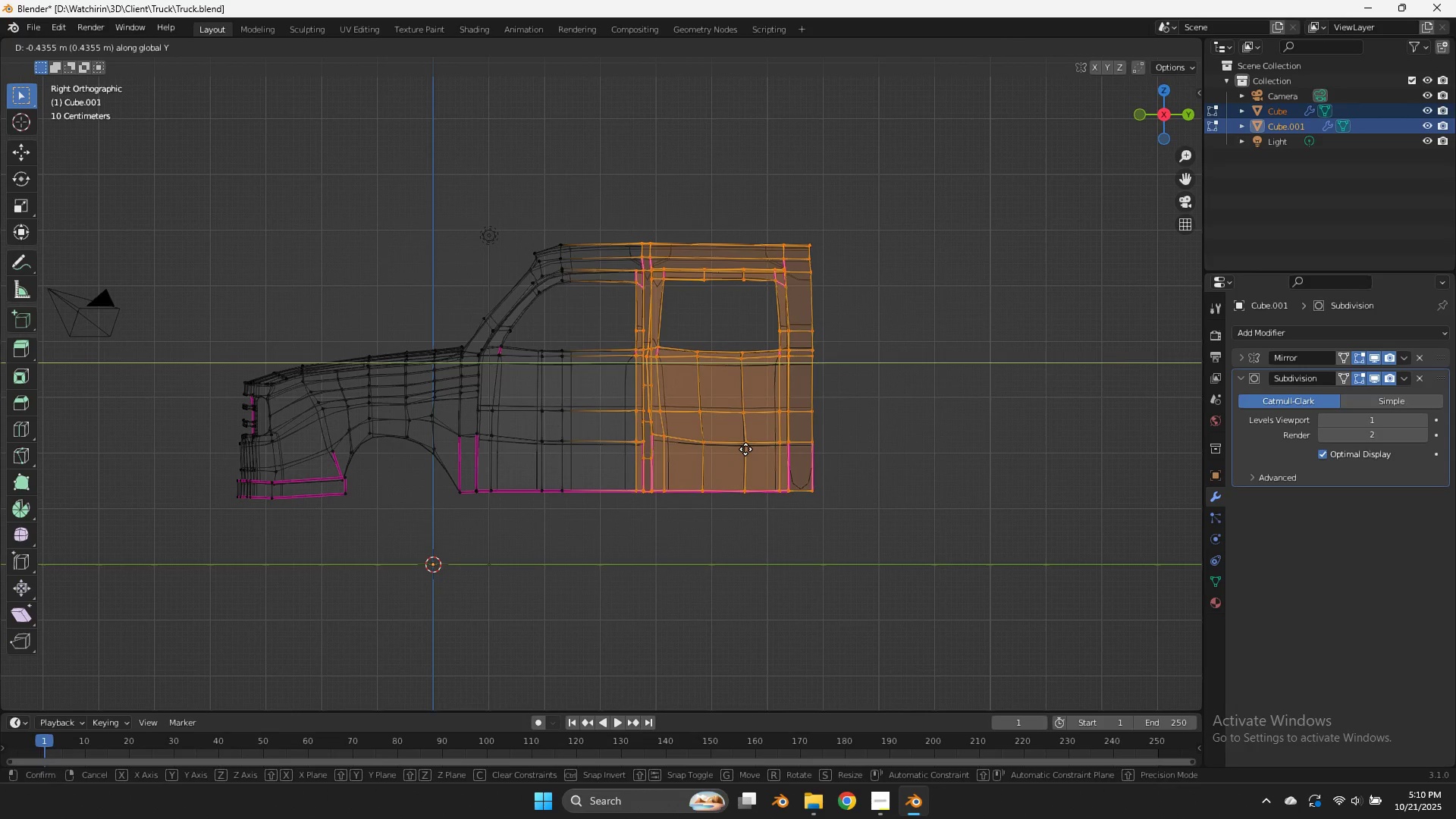 
left_click([739, 447])
 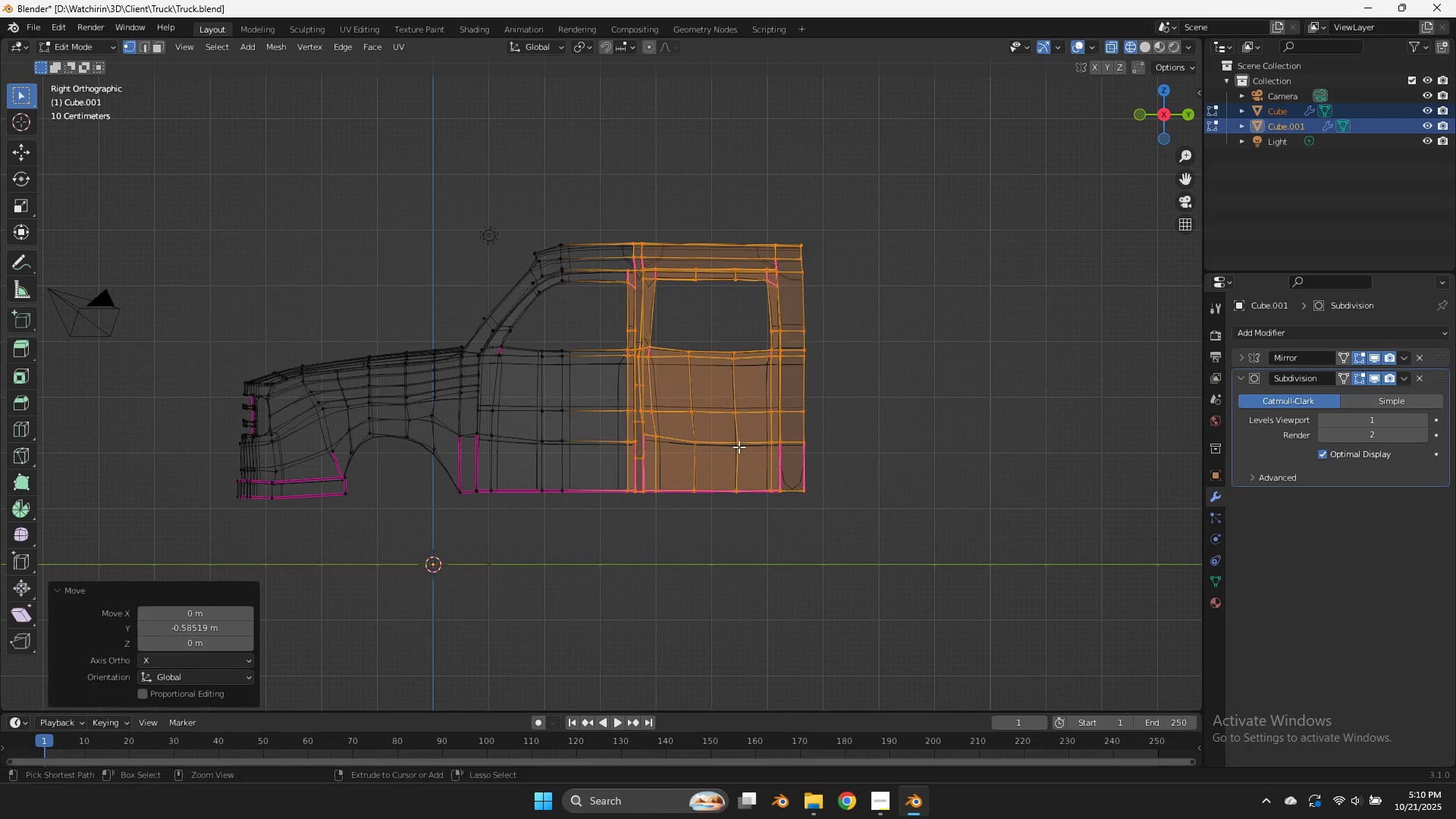 
key(Control+ControlLeft)
 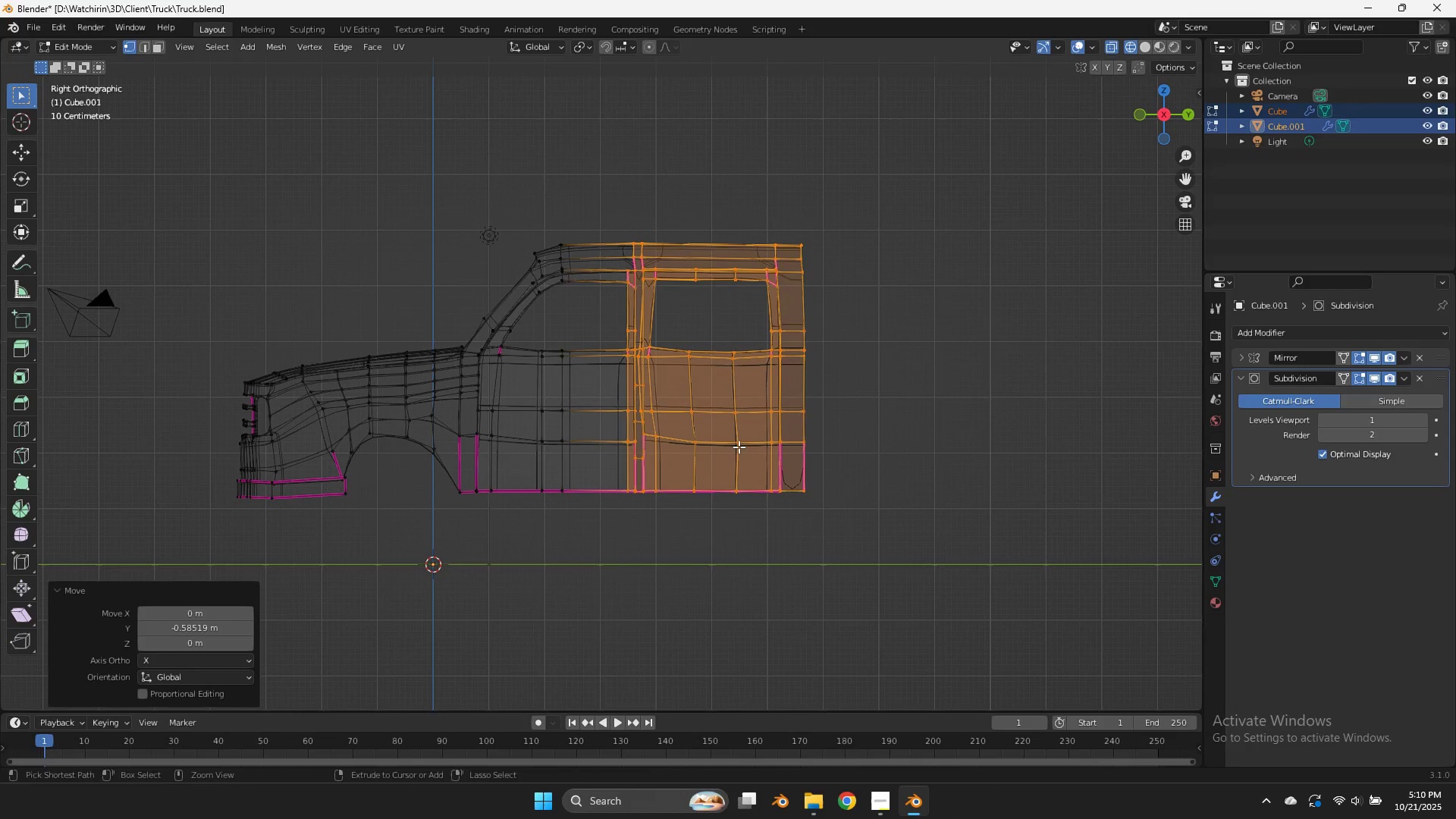 
key(Control+S)
 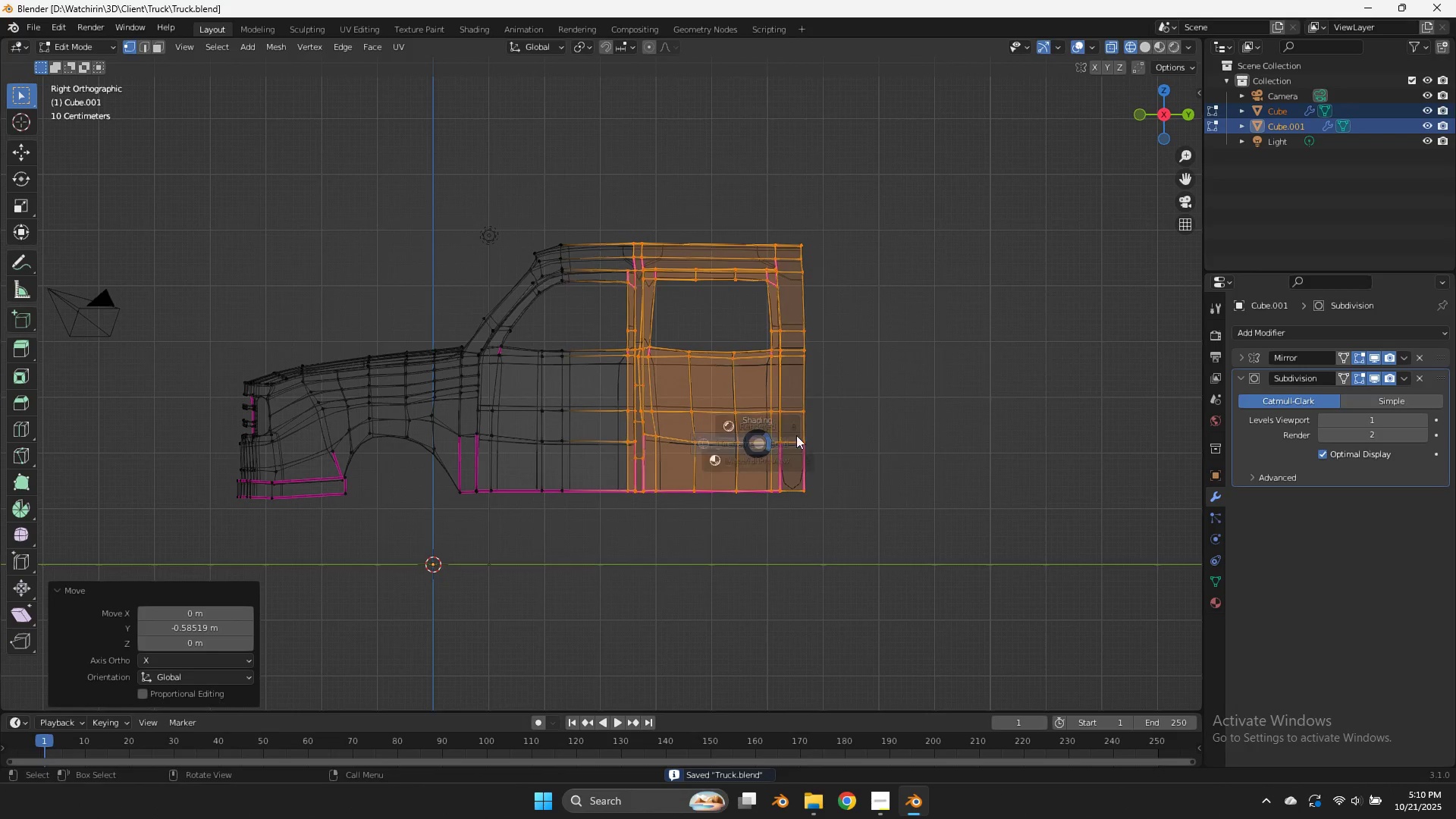 
key(Z)
 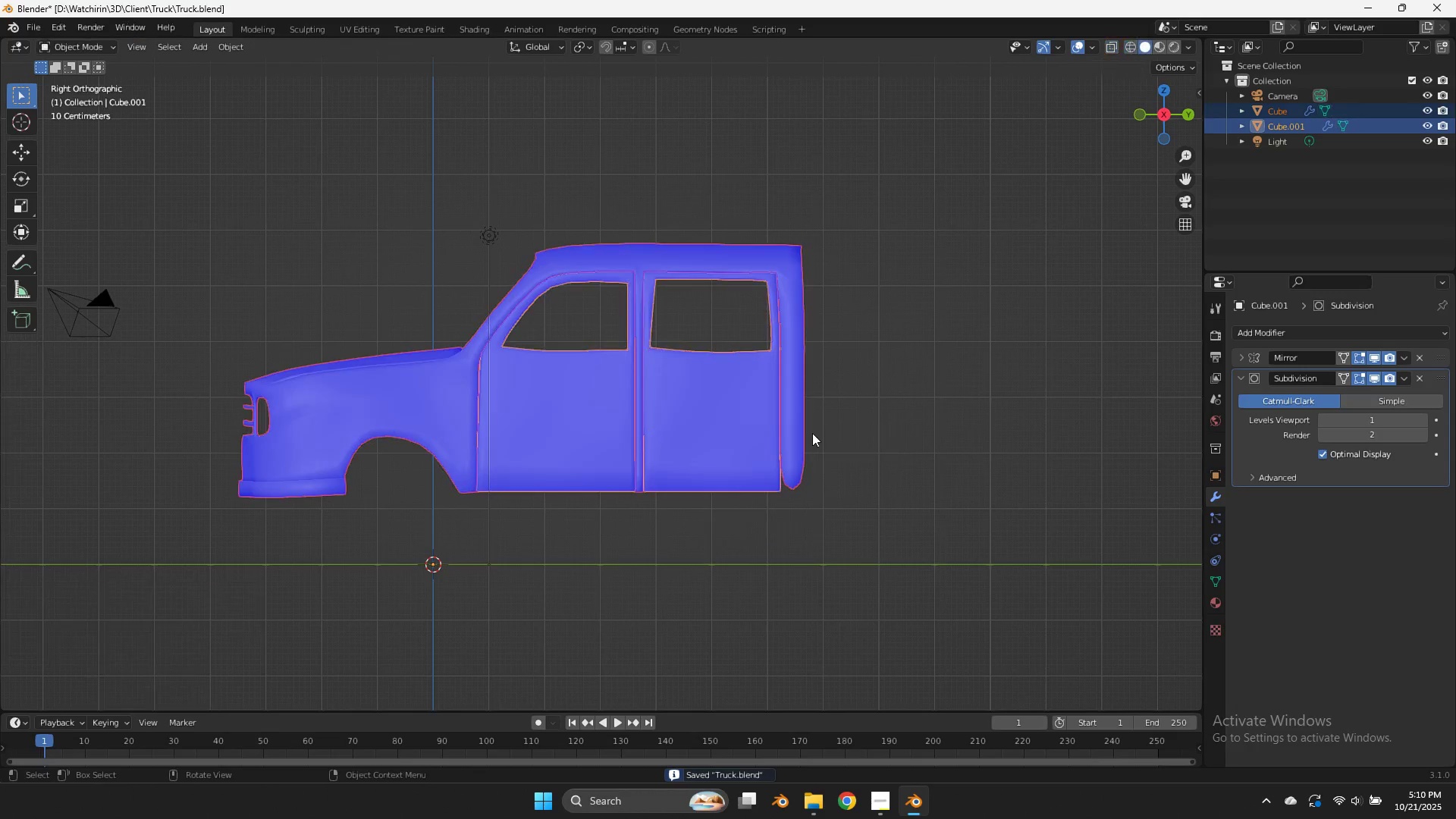 
key(Tab)
 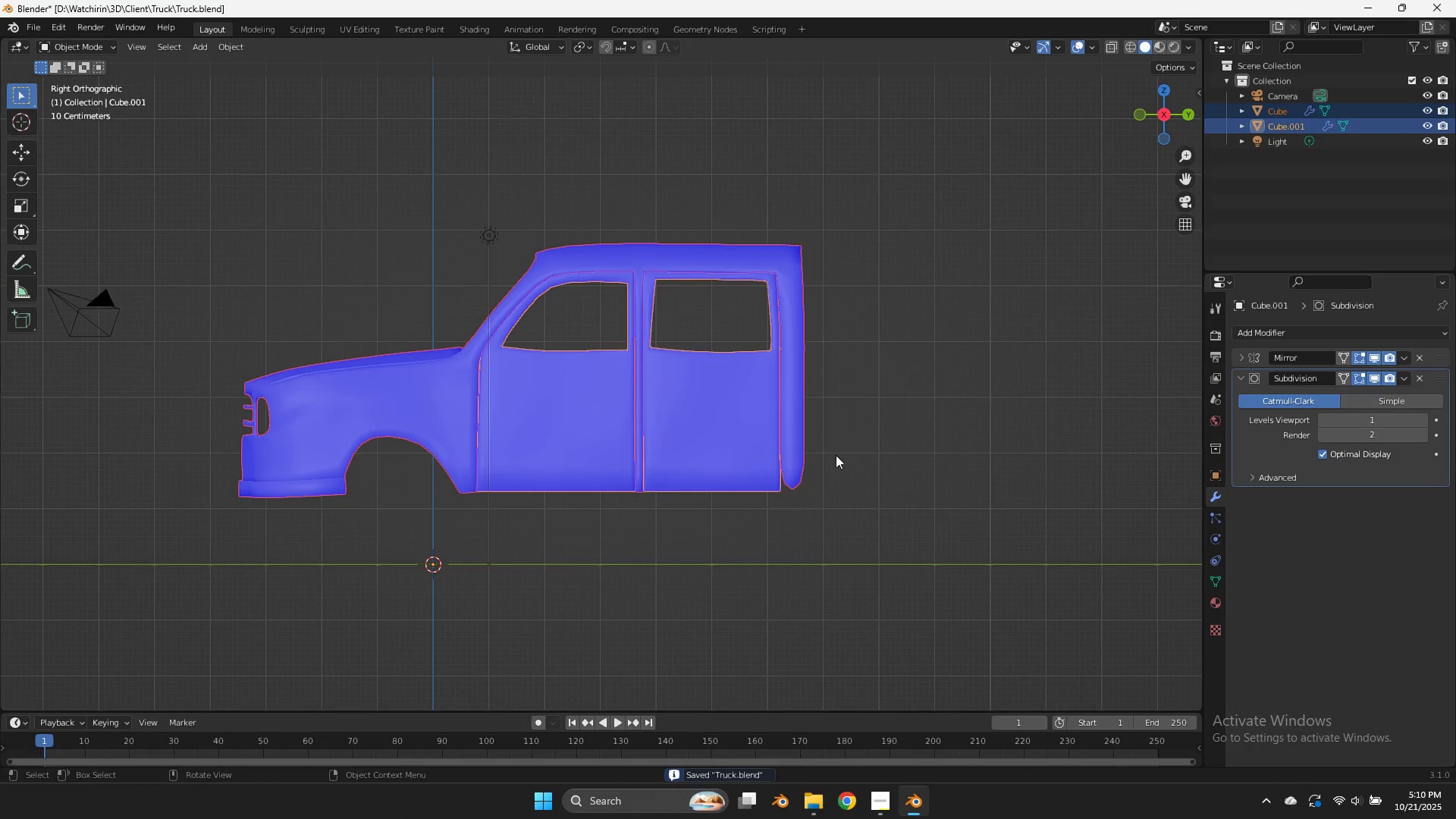 
key(Tab)
 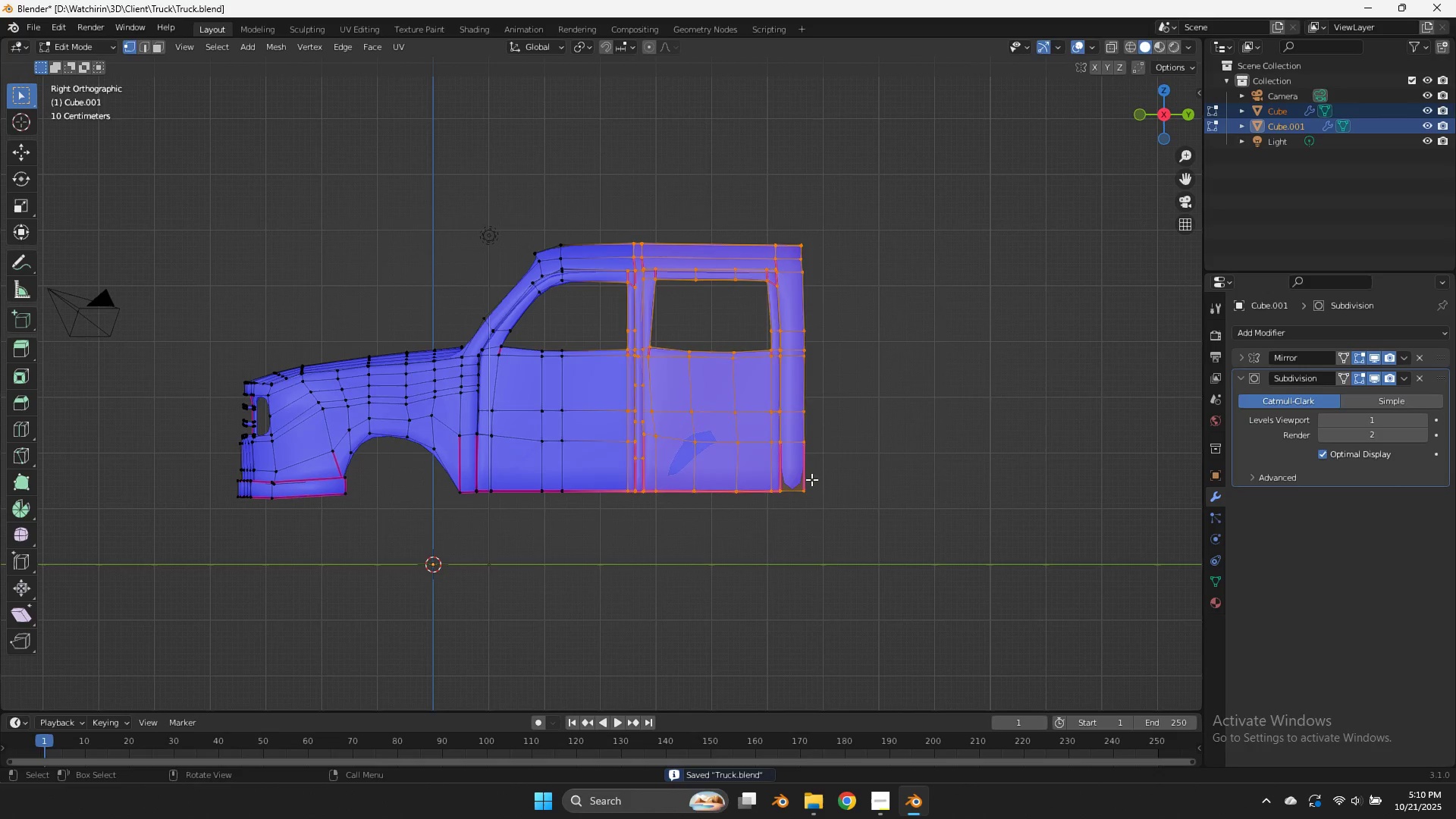 
left_click([811, 479])
 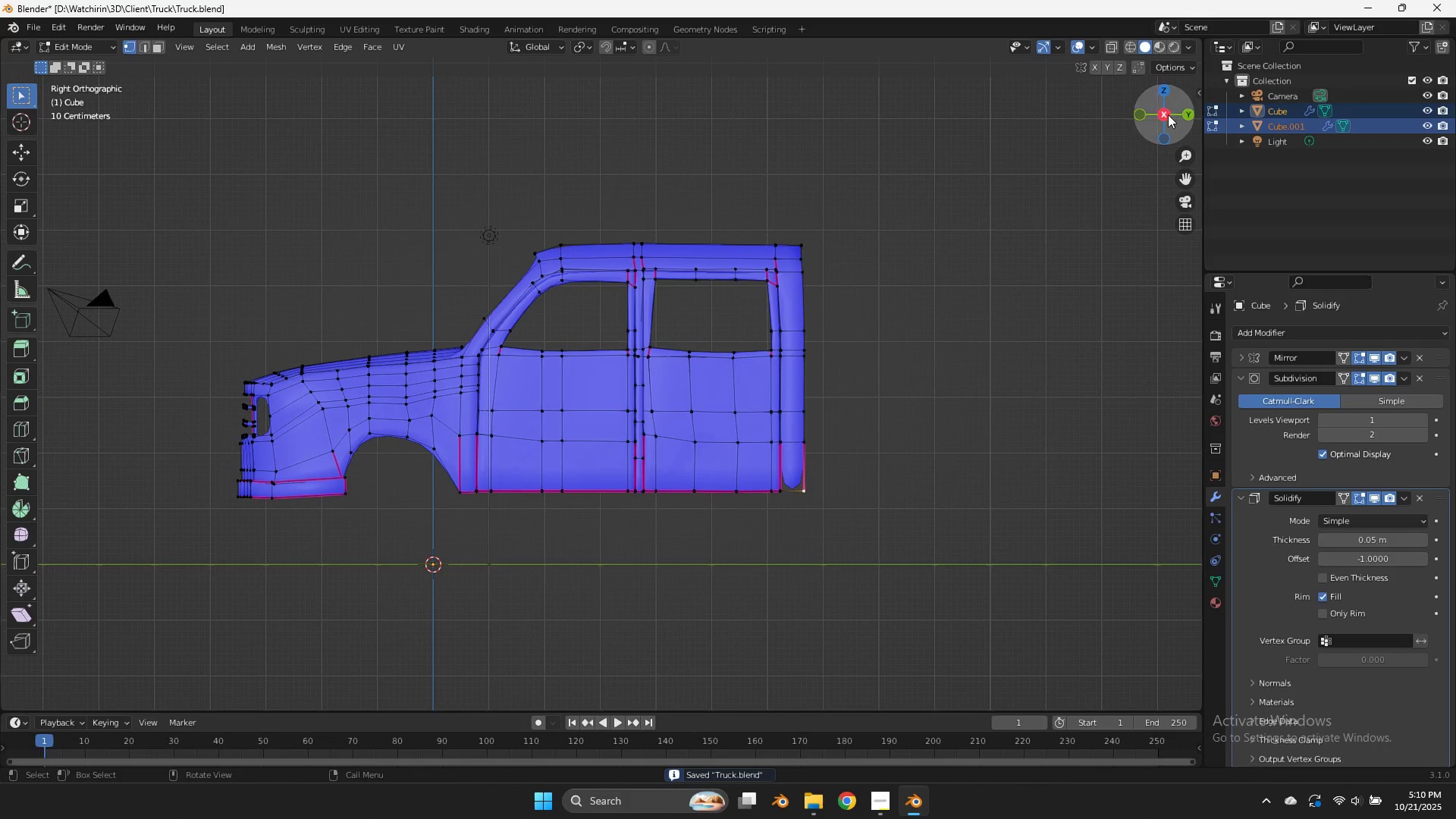 
left_click_drag(start_coordinate=[1170, 115], to_coordinate=[1041, 169])
 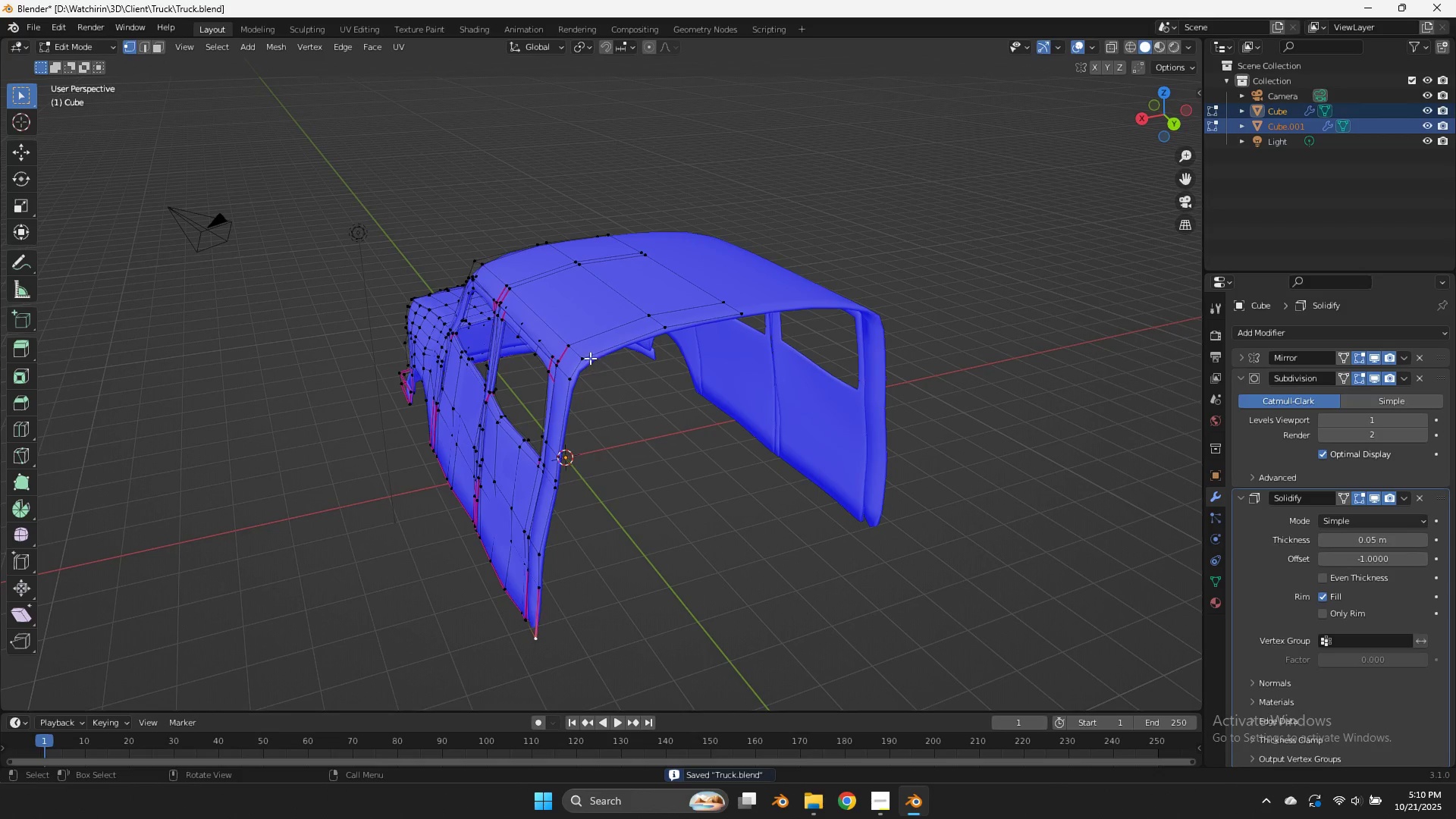 
left_click([590, 358])
 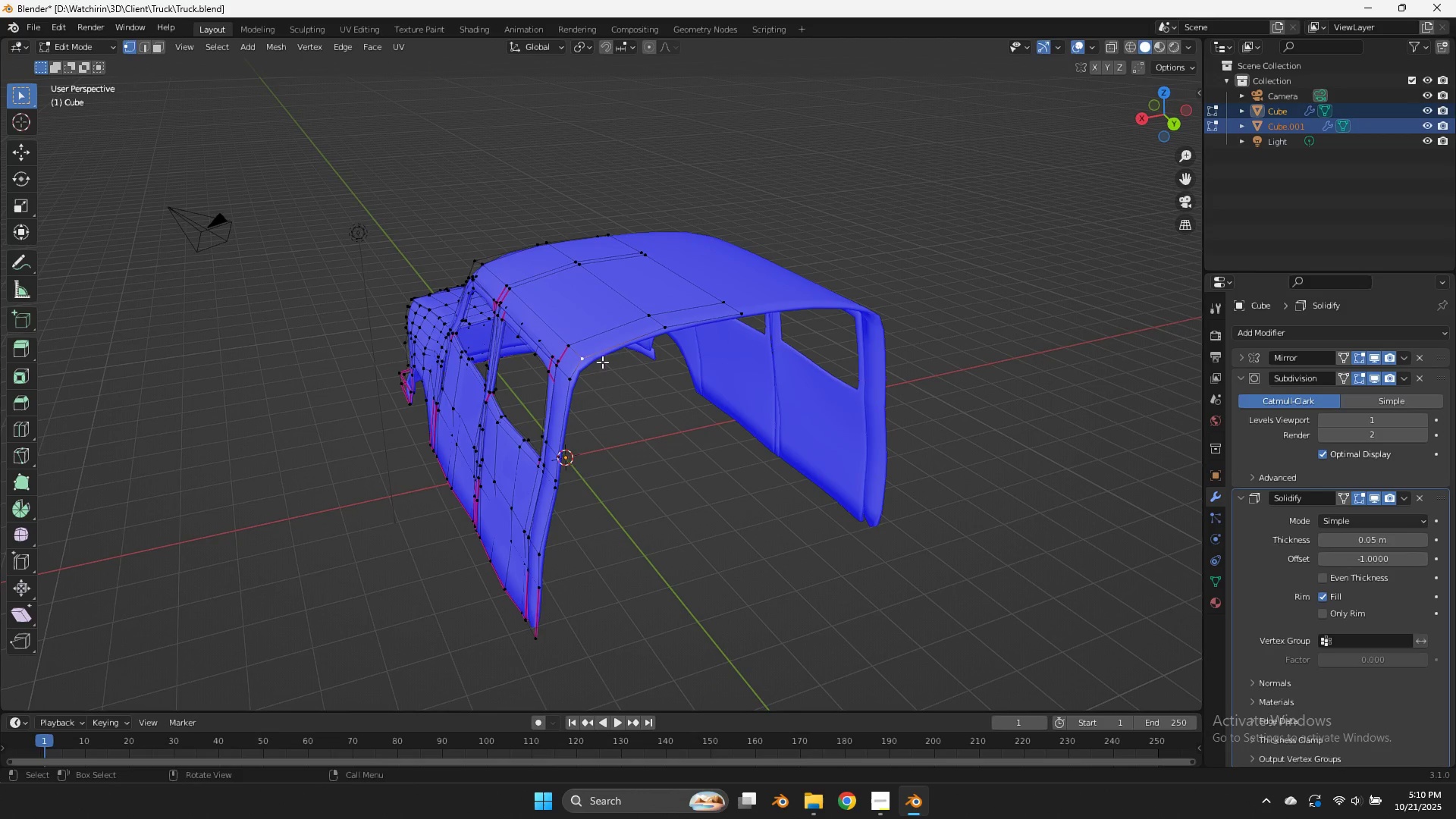 
hold_key(key=ShiftLeft, duration=0.92)
left_click([654, 335])
 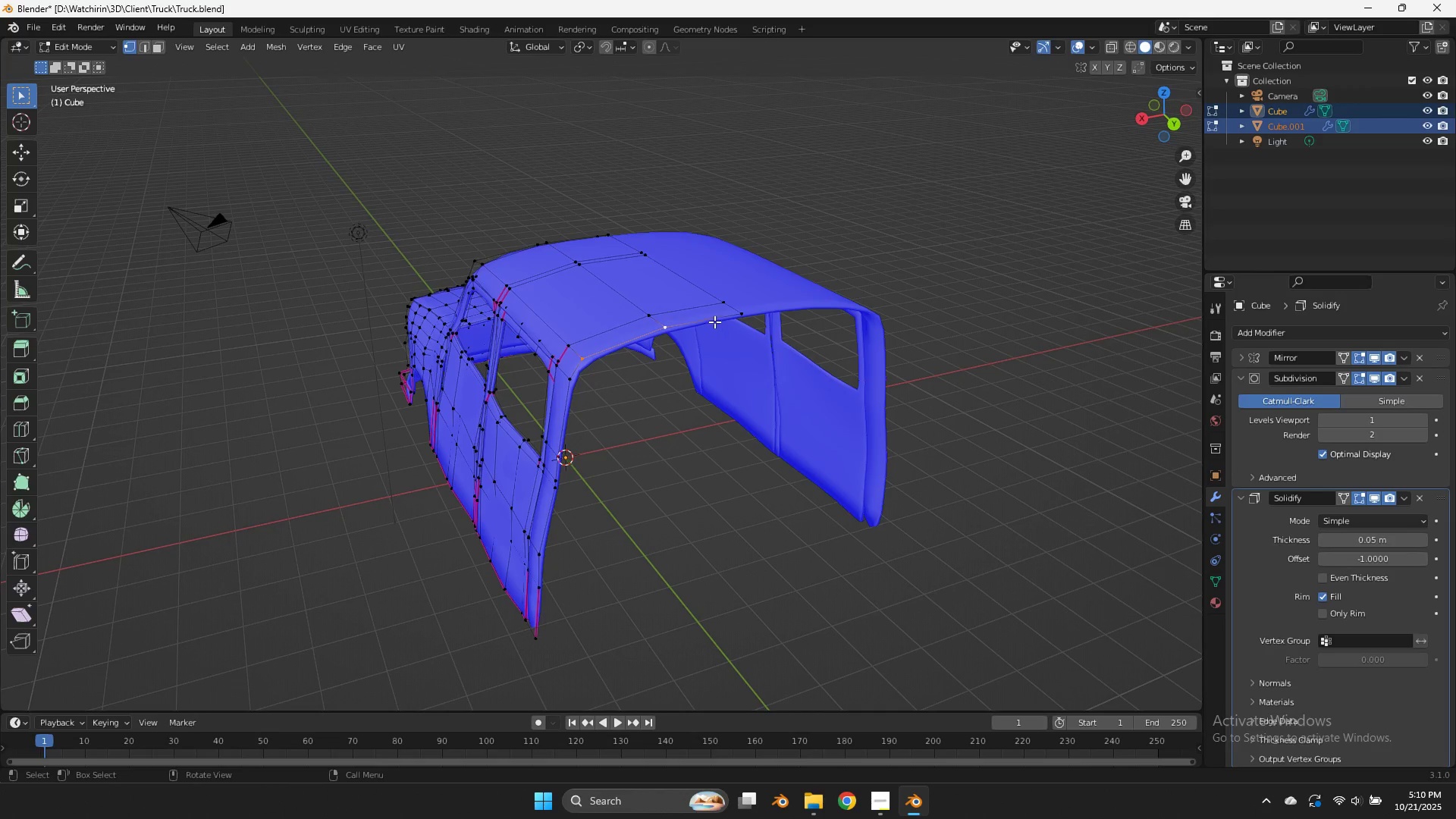 
key(Tab)
 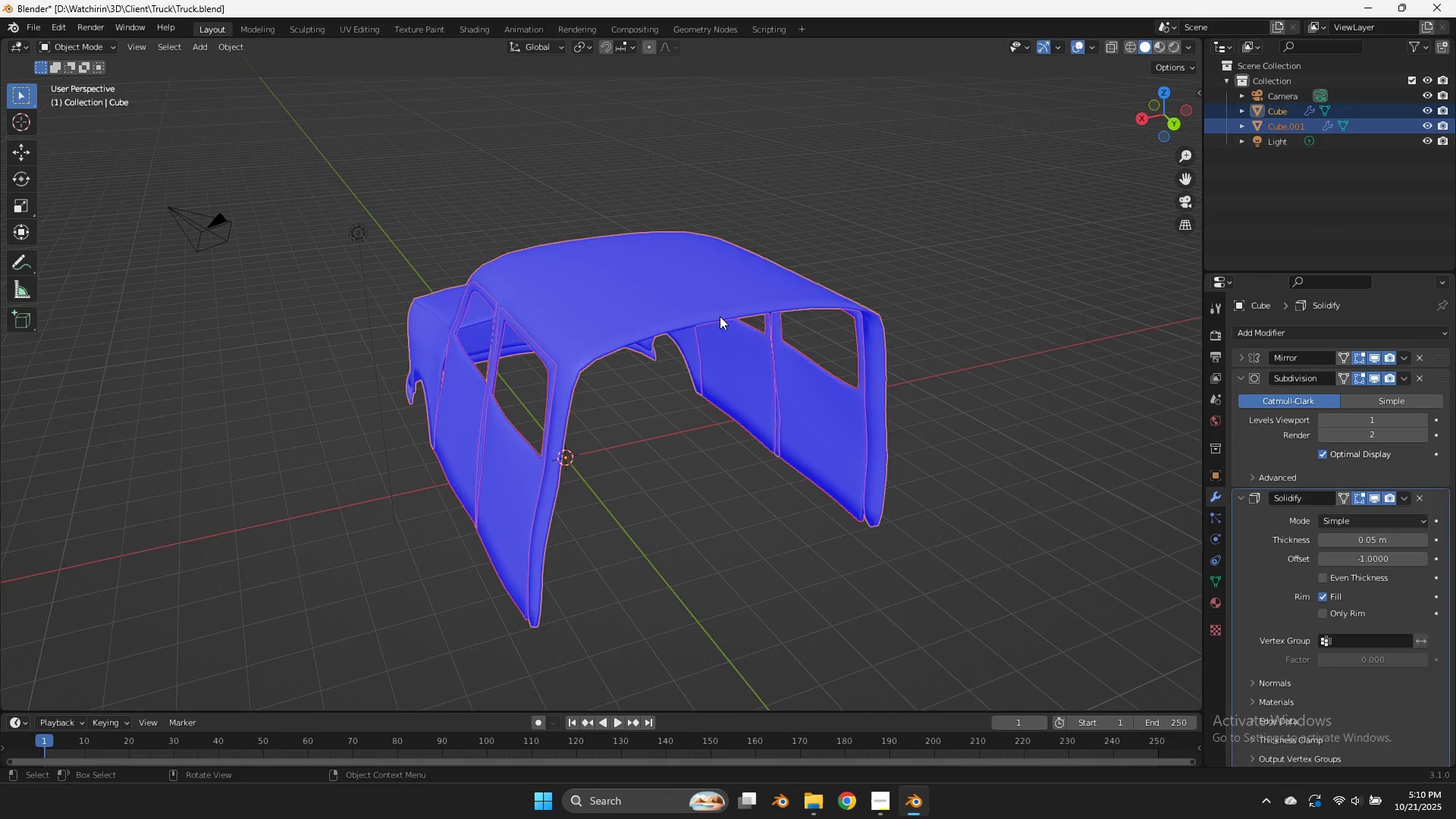 
left_click([720, 316])
 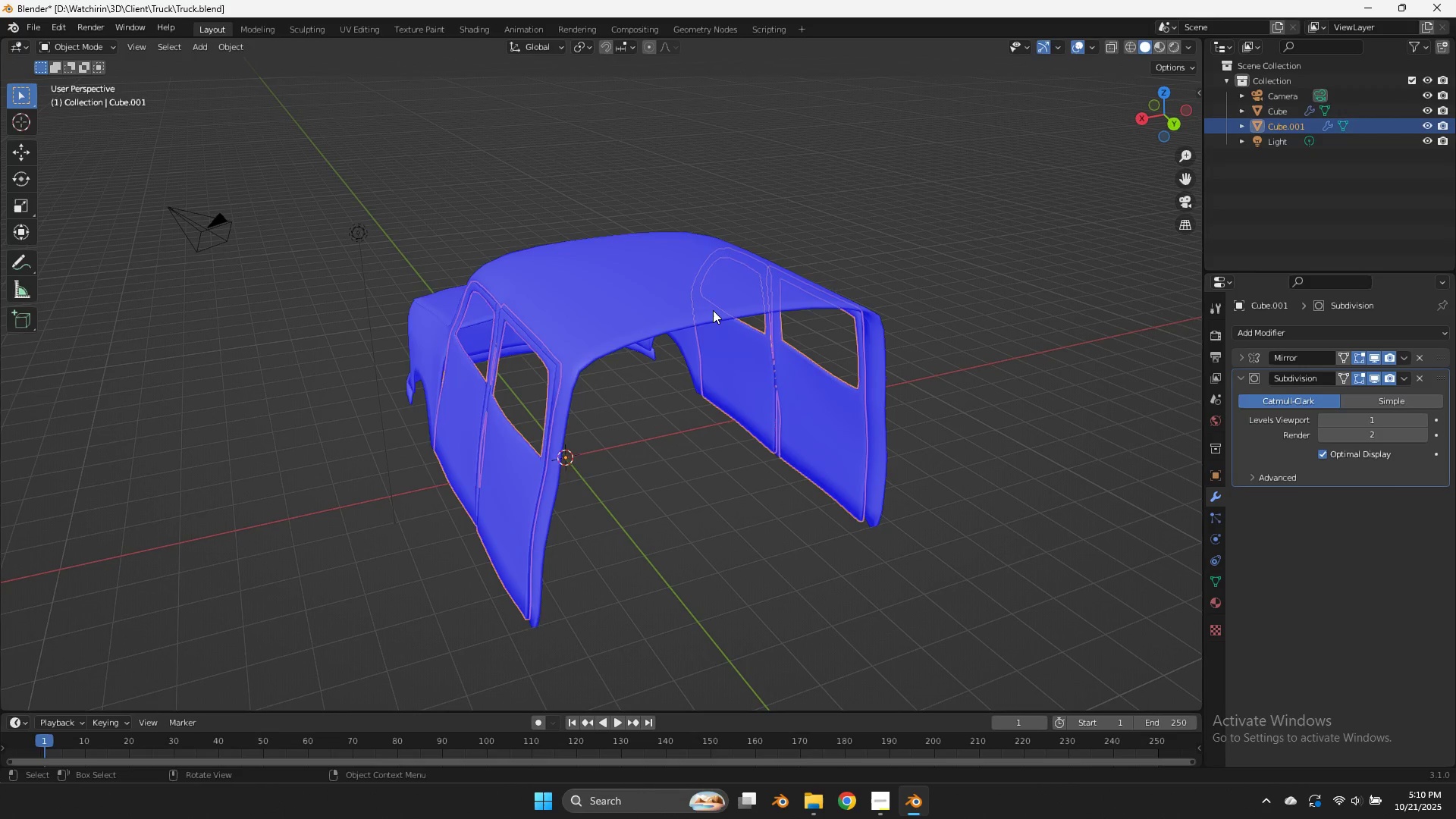 
left_click([711, 310])
 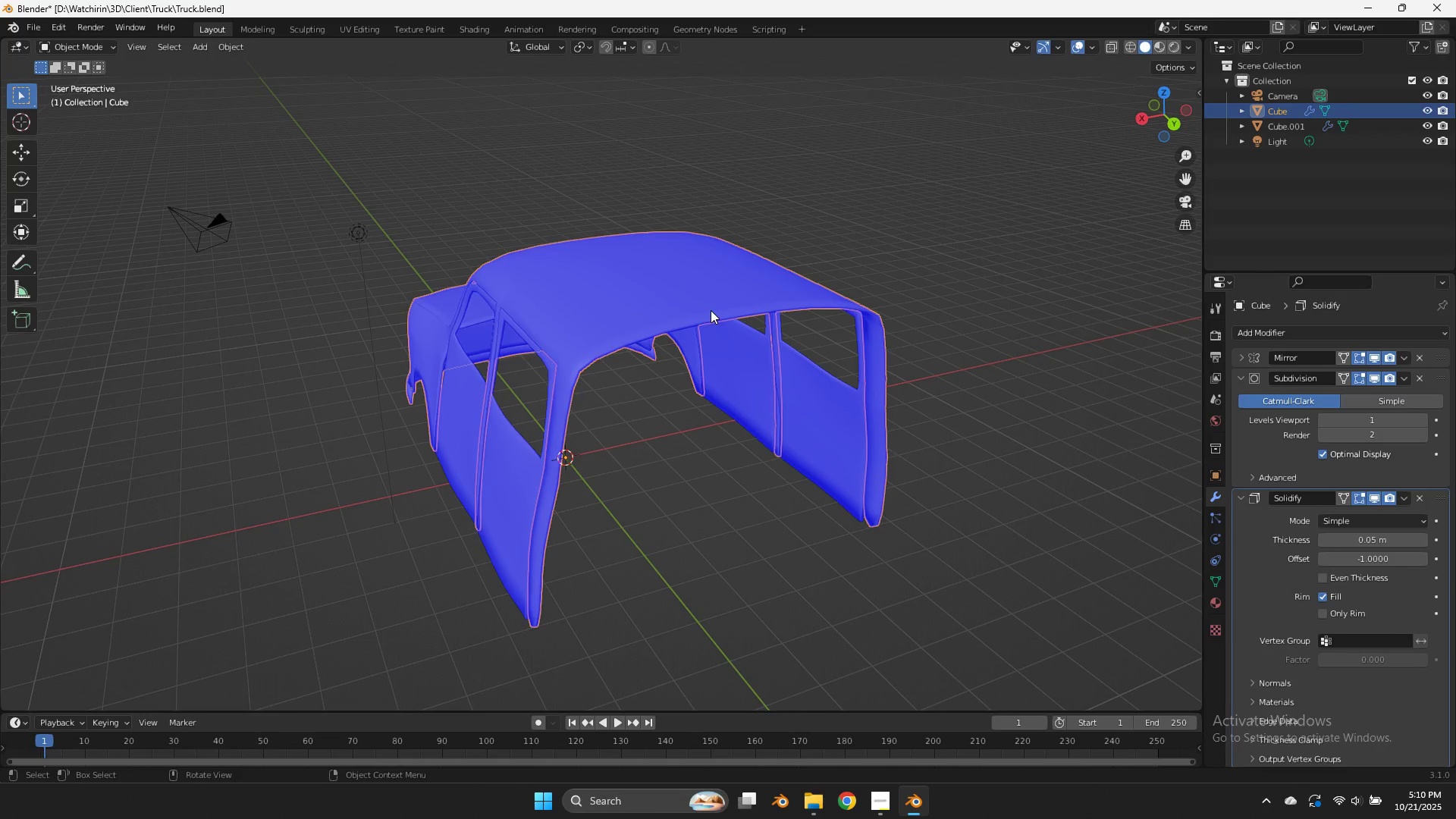 
key(Tab)
 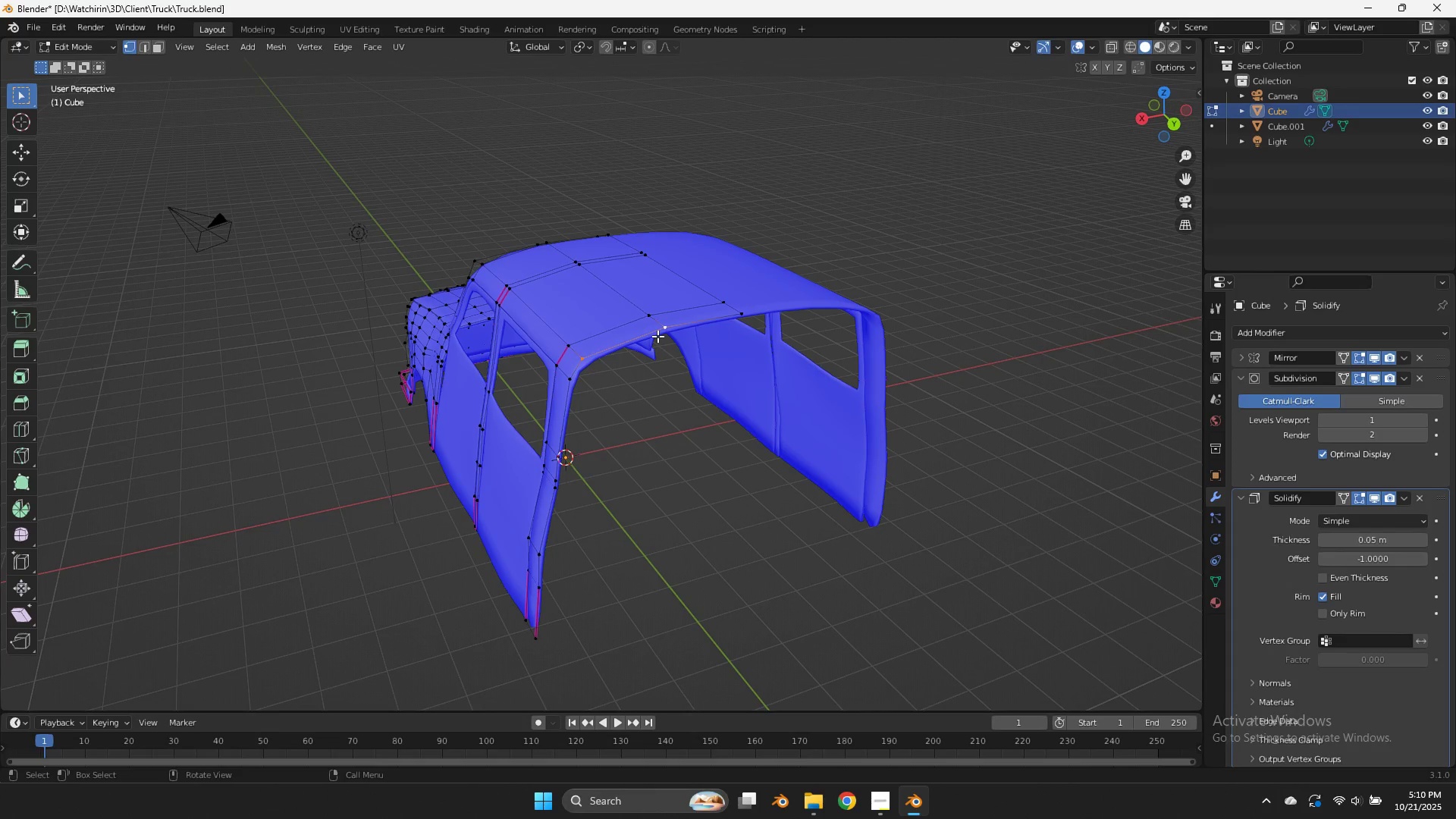 
left_click([657, 336])
 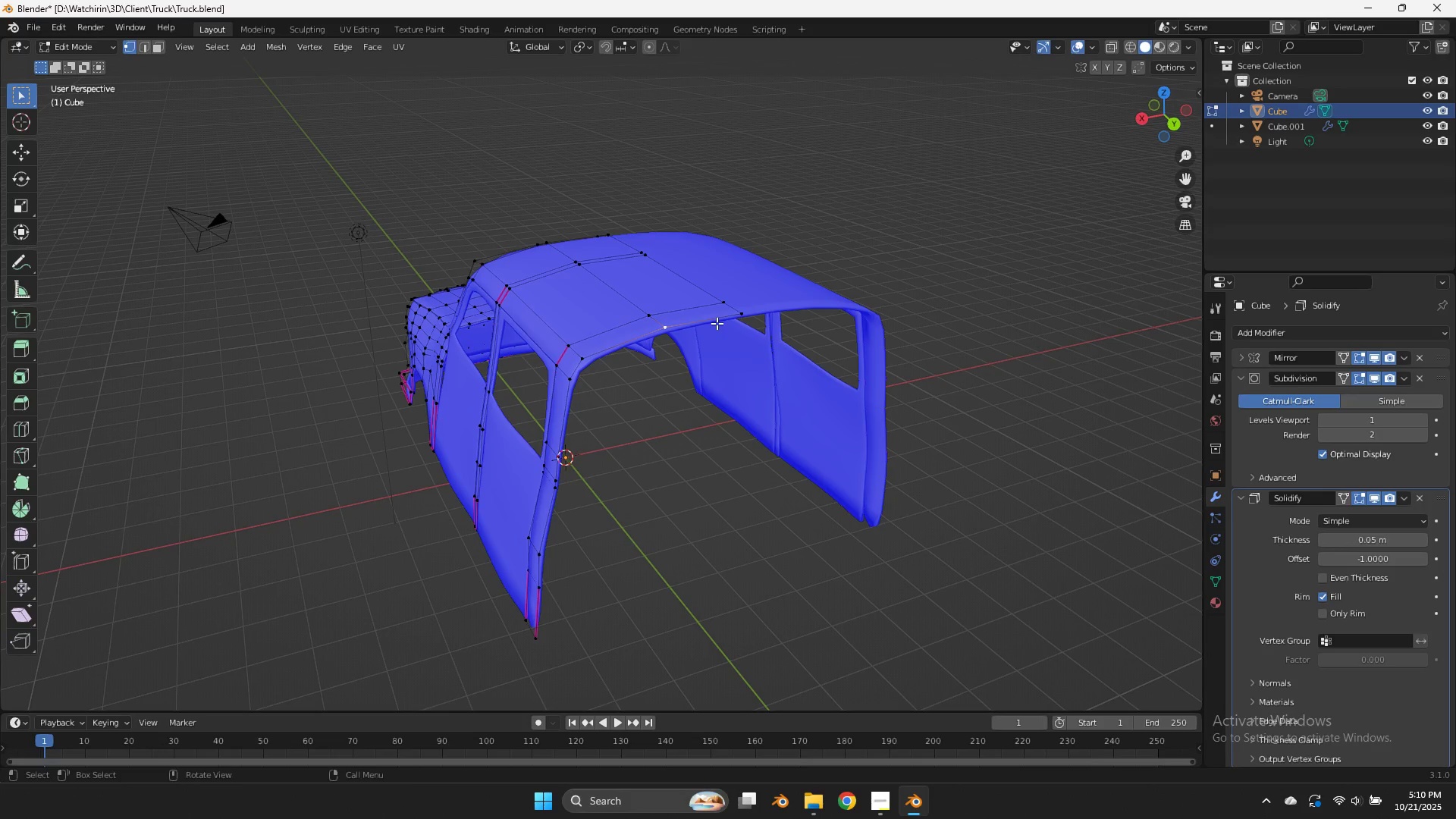 
key(Shift+ShiftLeft)
 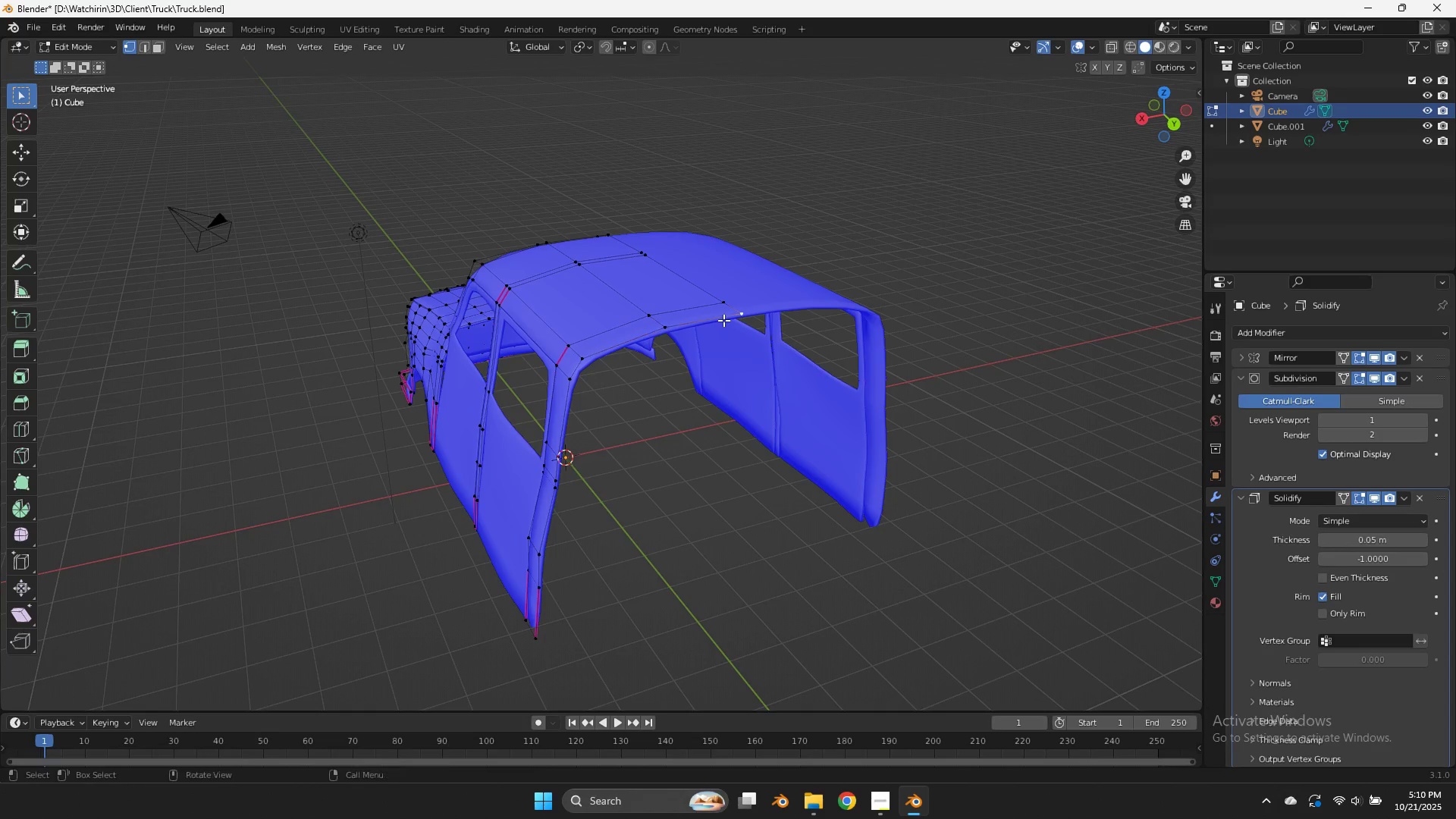 
left_click([723, 320])
 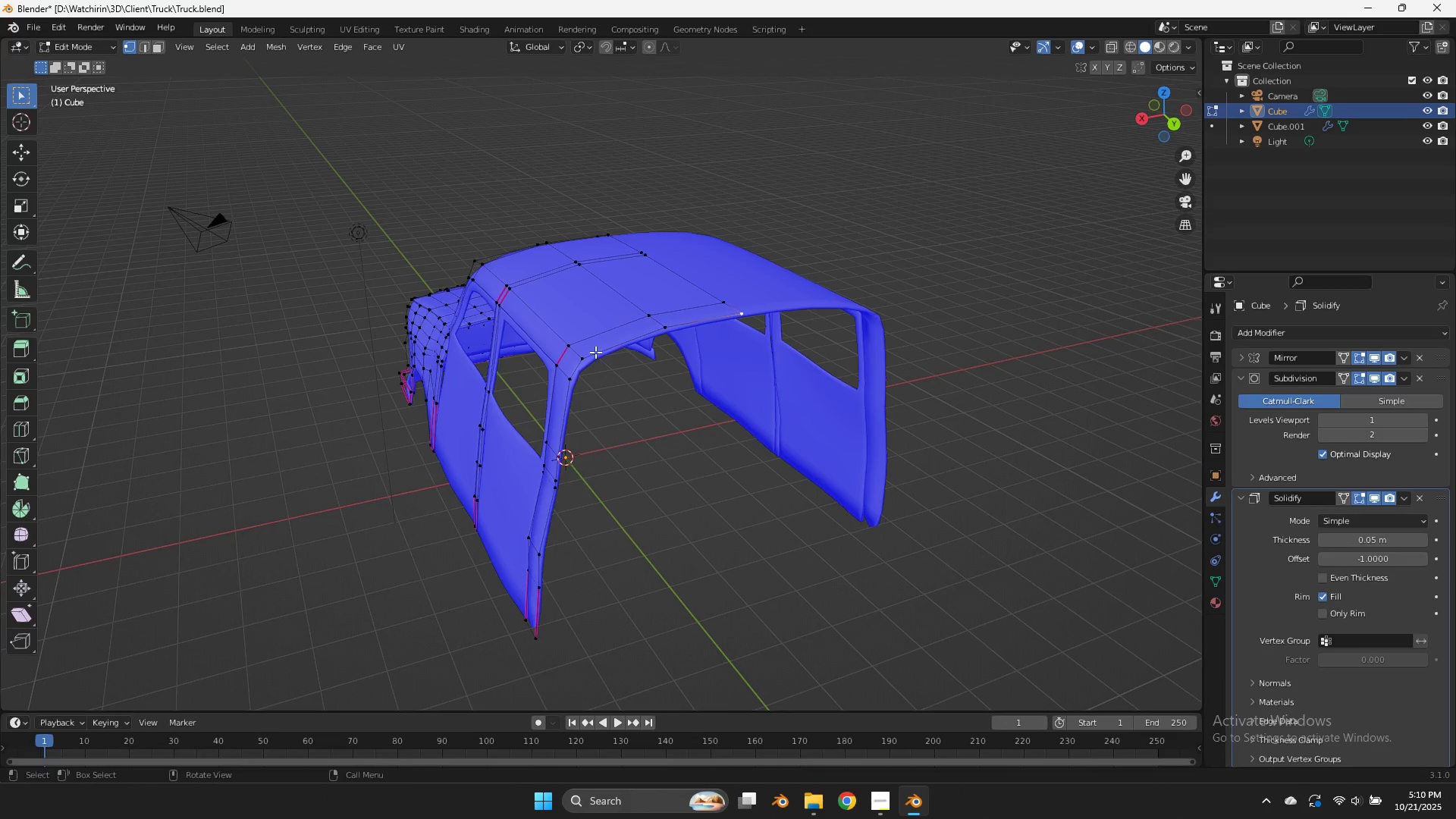 
hold_key(key=ShiftLeft, duration=0.35)
left_click([585, 356])
 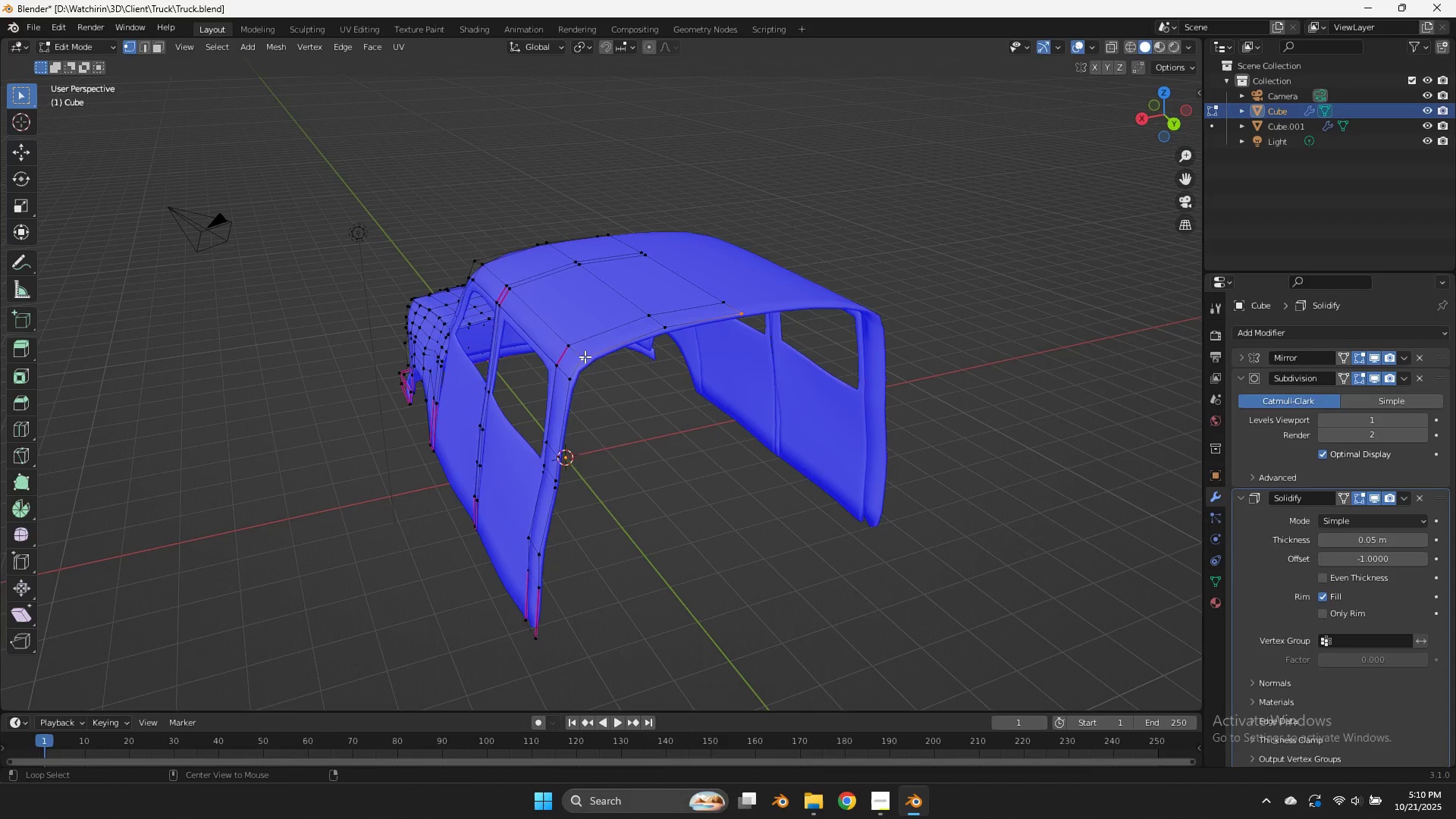 
key(Alt+AltLeft)
 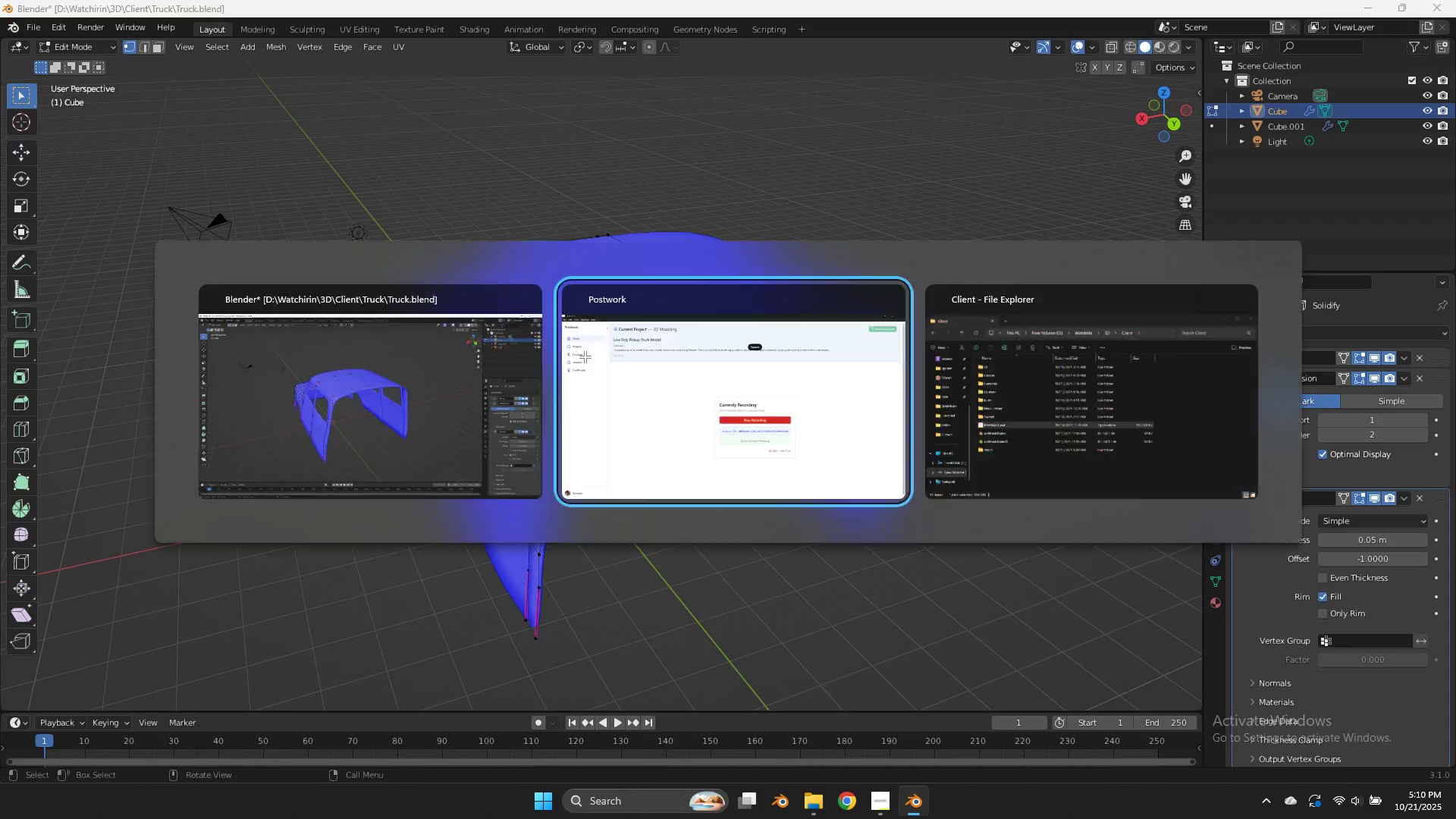 
key(Alt+Tab)